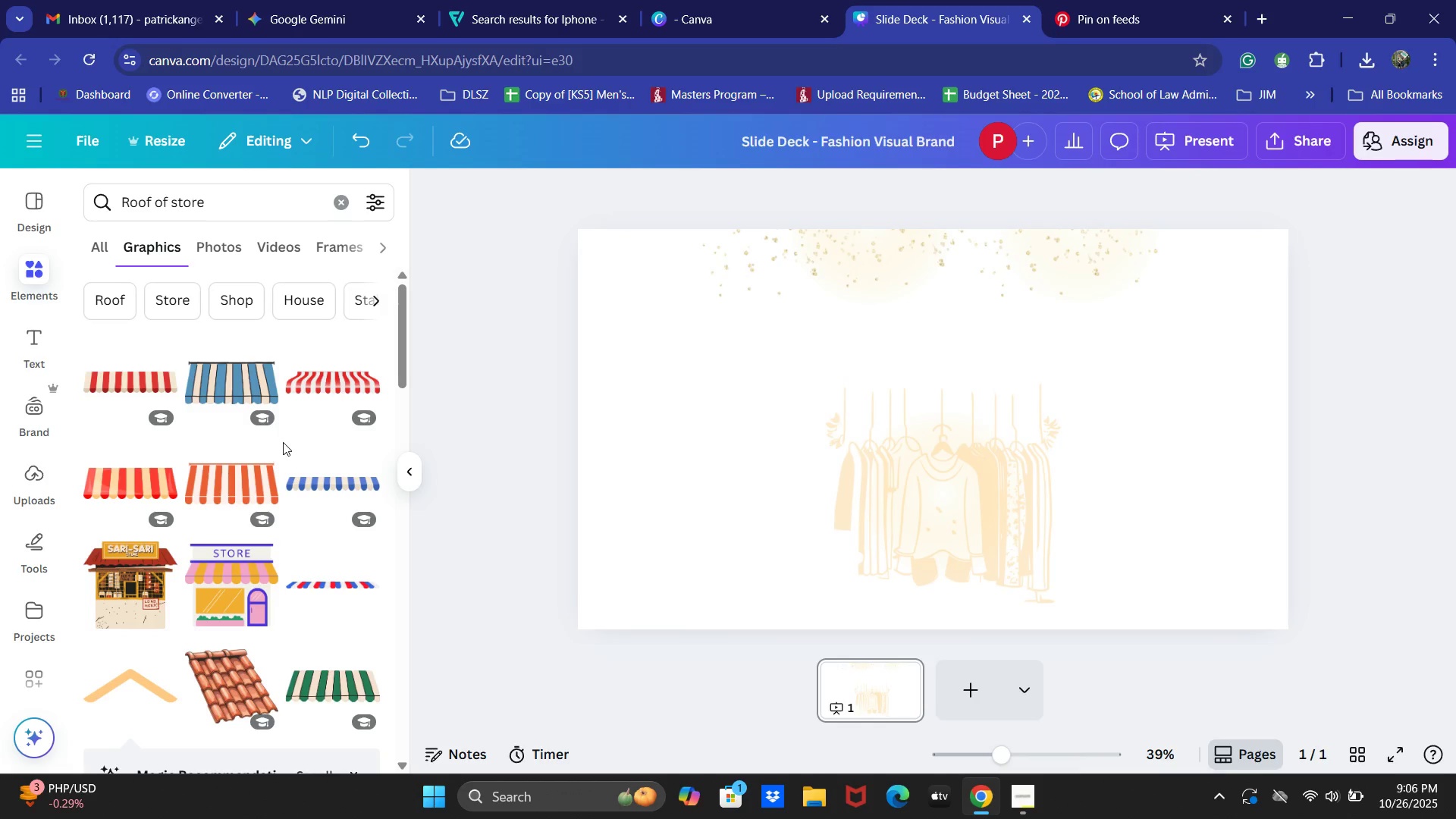 
scroll: coordinate [727, 756], scroll_direction: down, amount: 8.0